 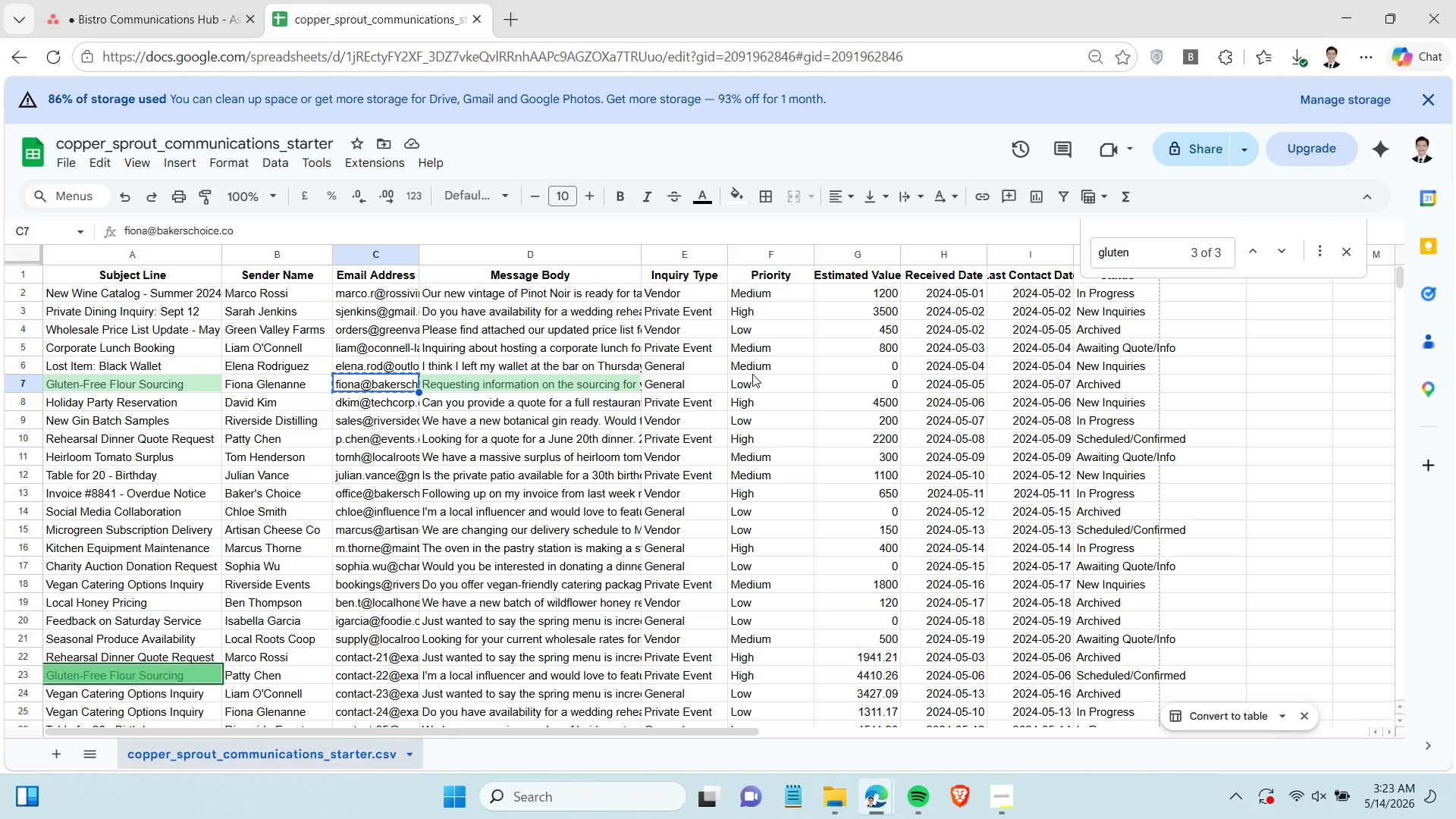 
left_click([849, 275])
 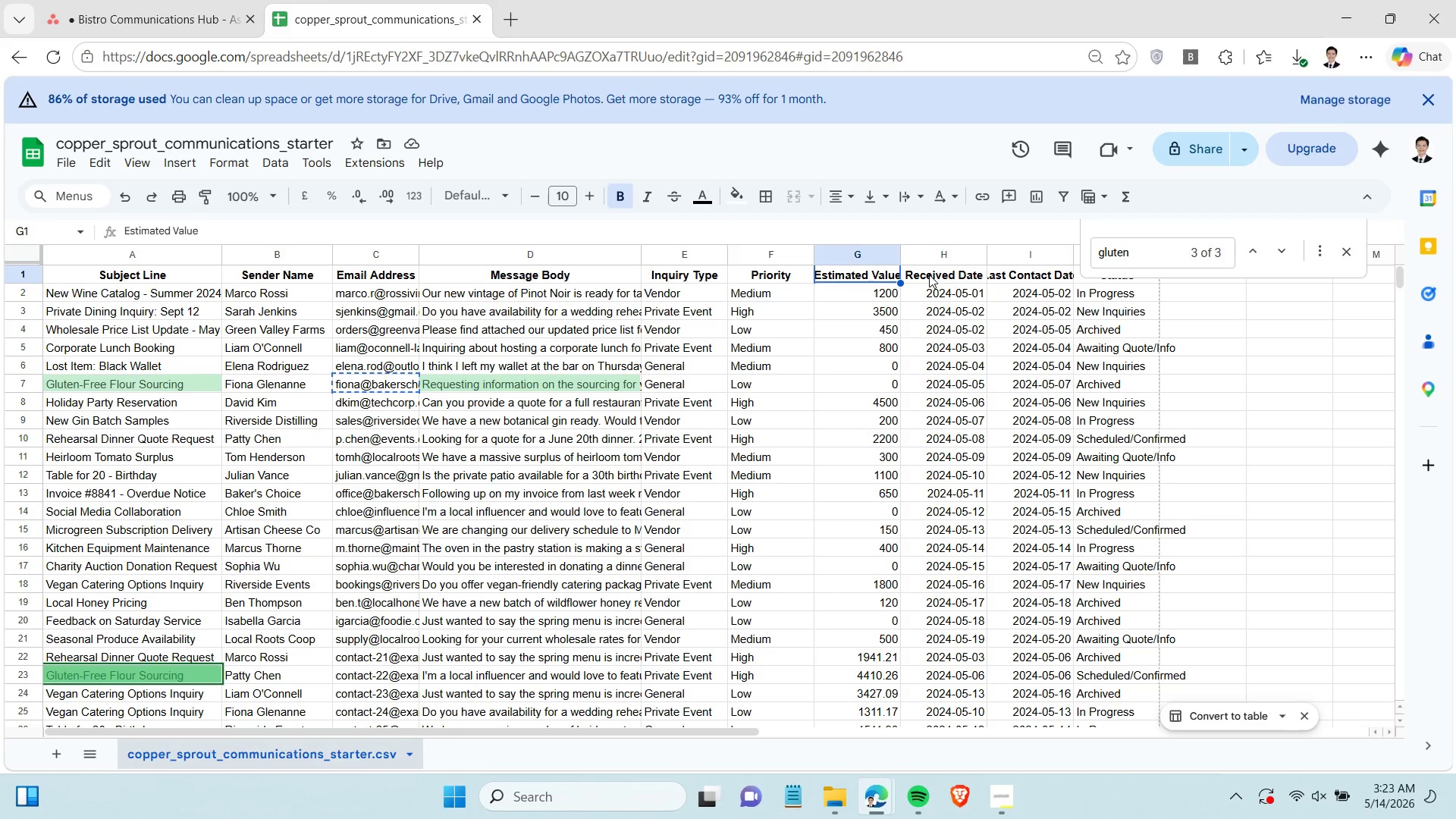 
left_click([958, 271])
 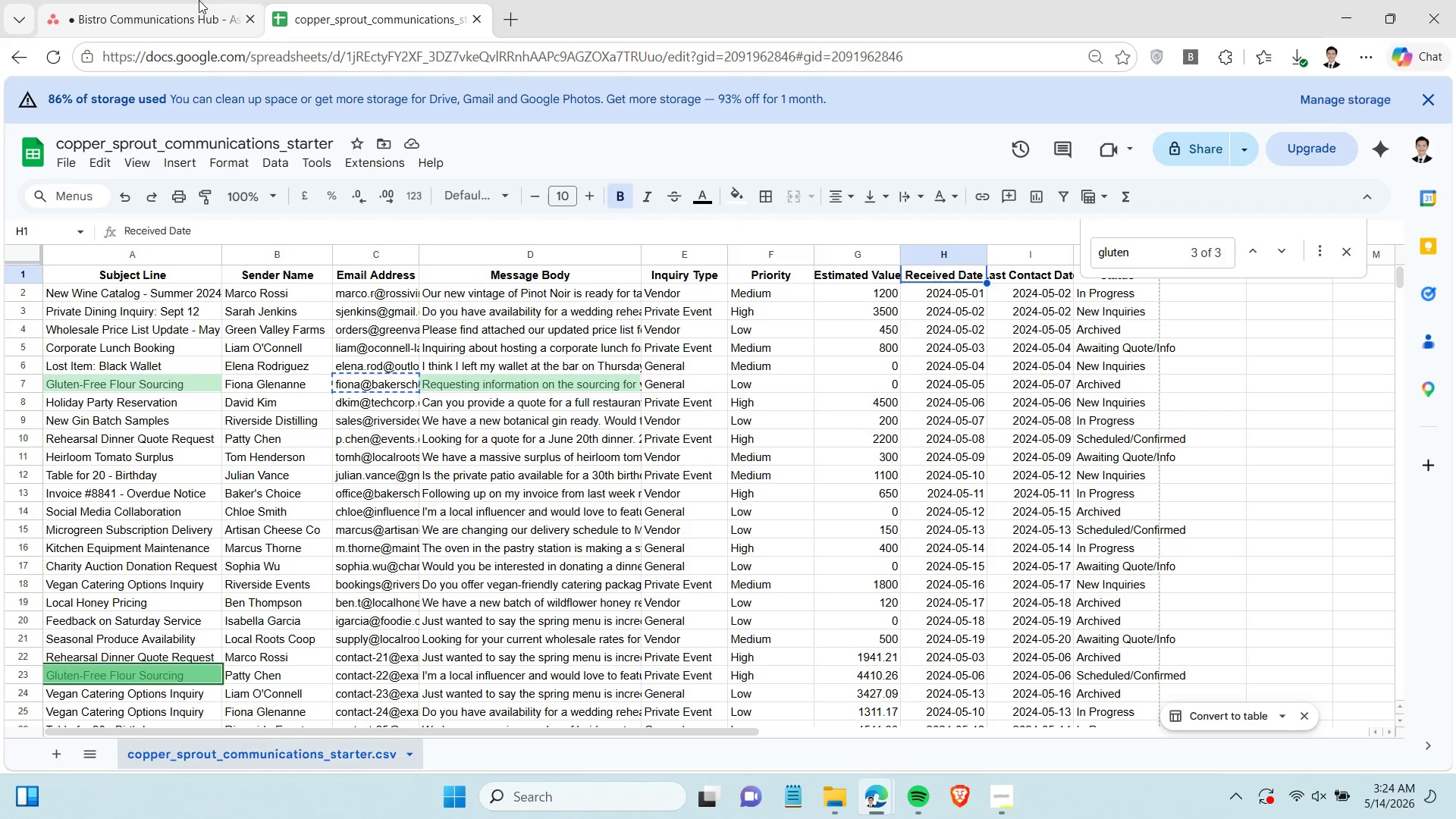 
left_click([199, 0])
 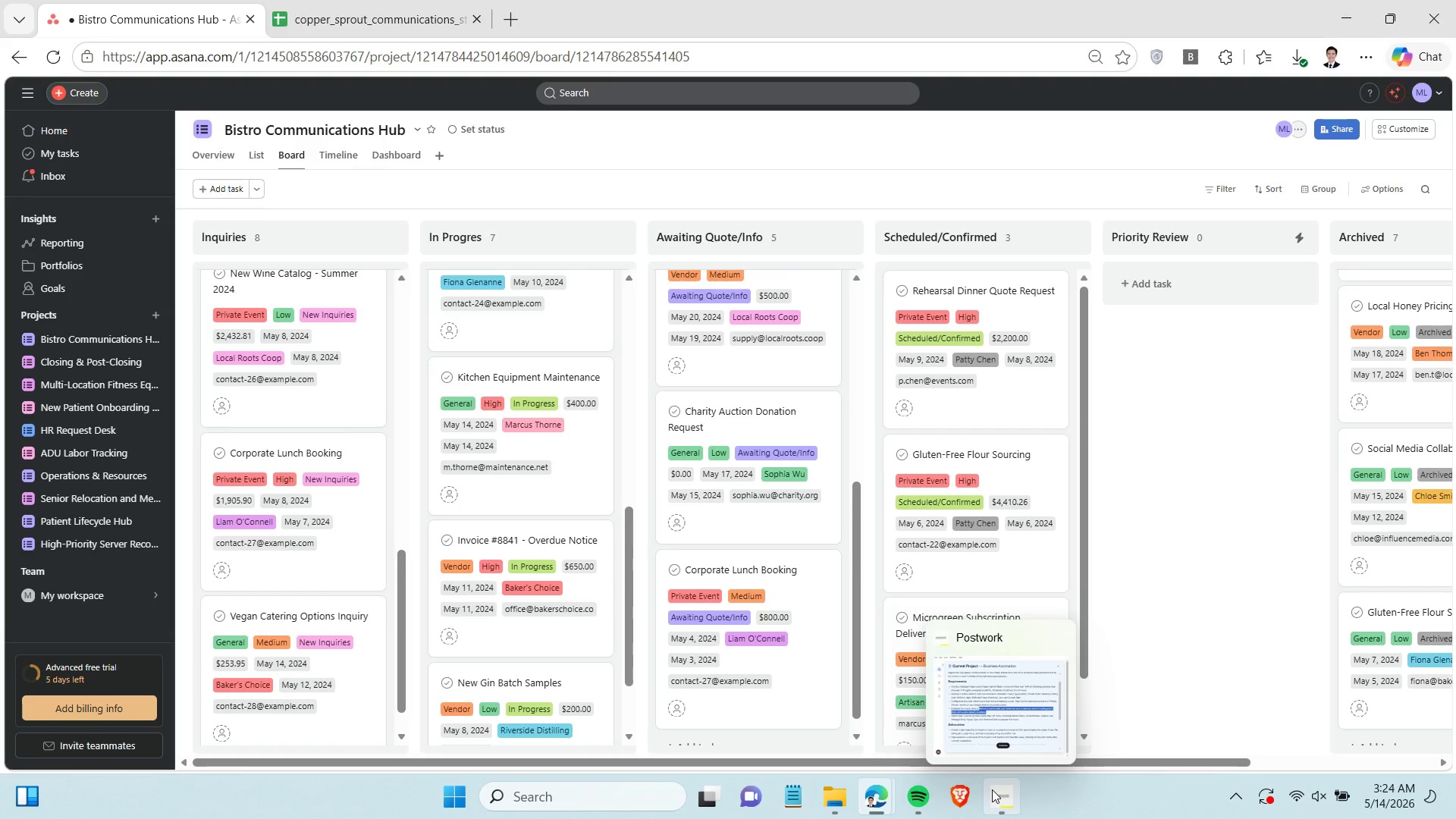 
left_click([992, 789])